 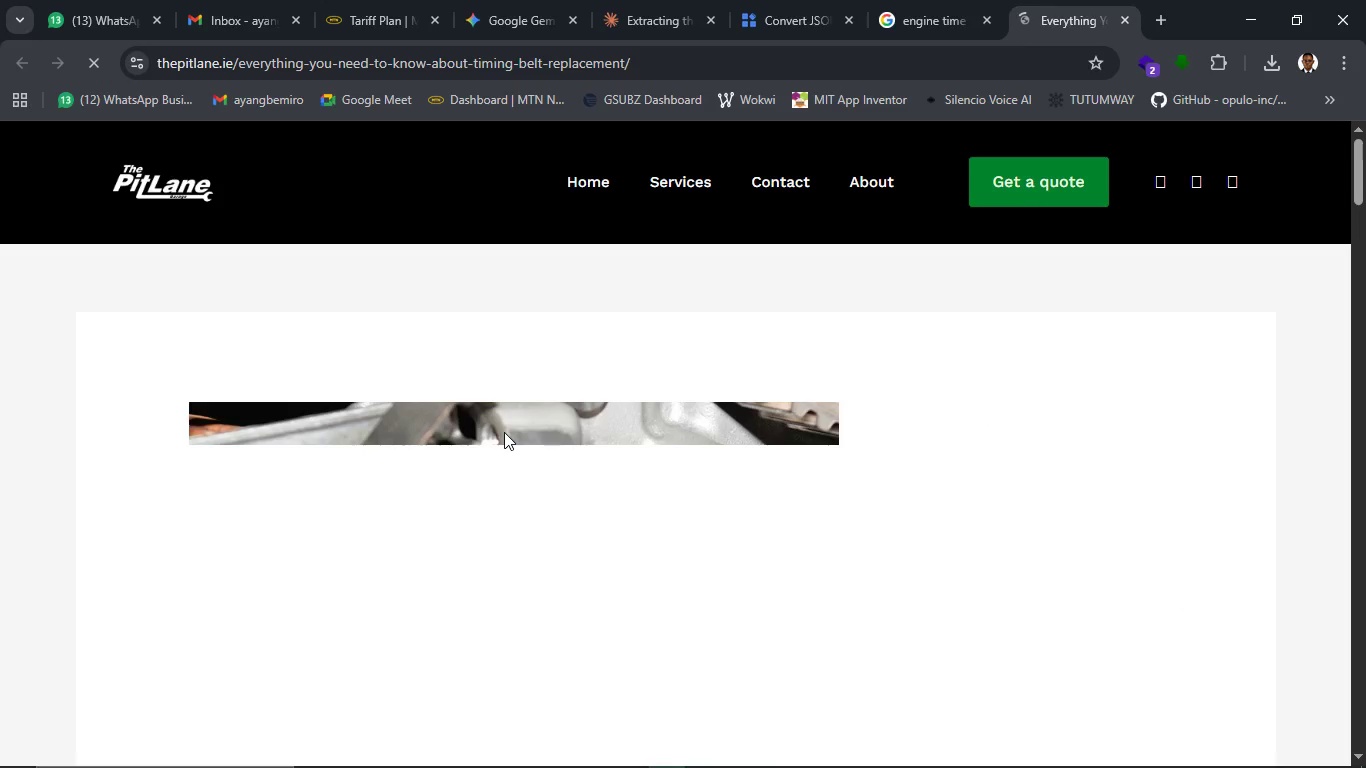 
left_click([1365, 767])
 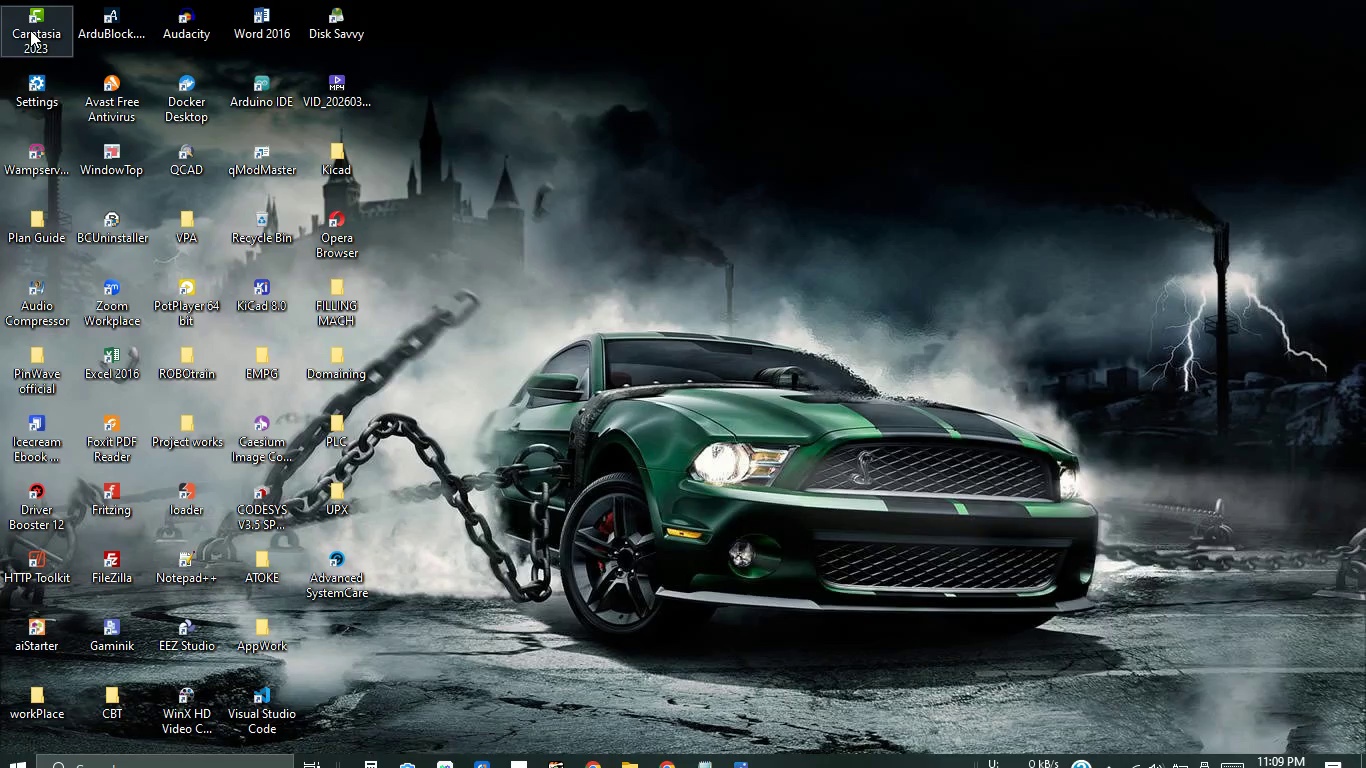 
double_click([30, 30])
 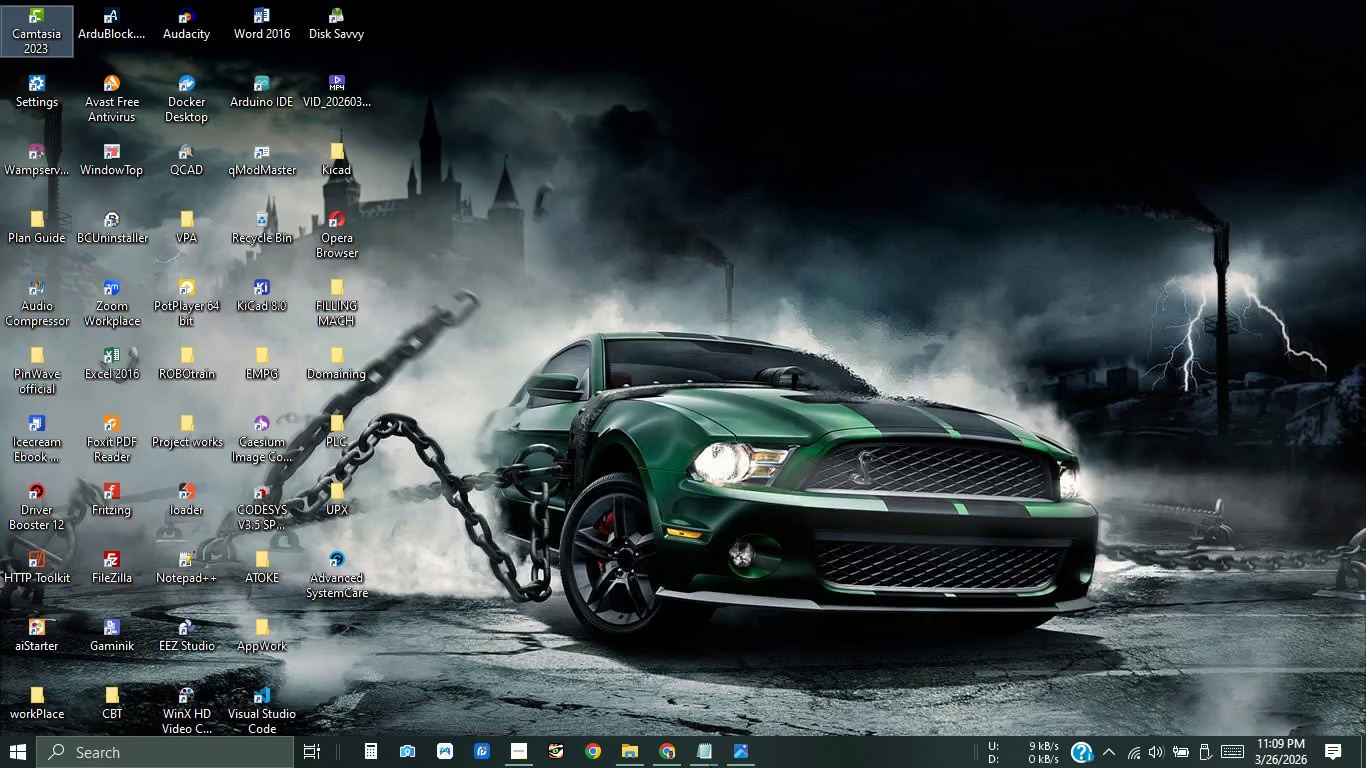 
left_click([650, 761])
 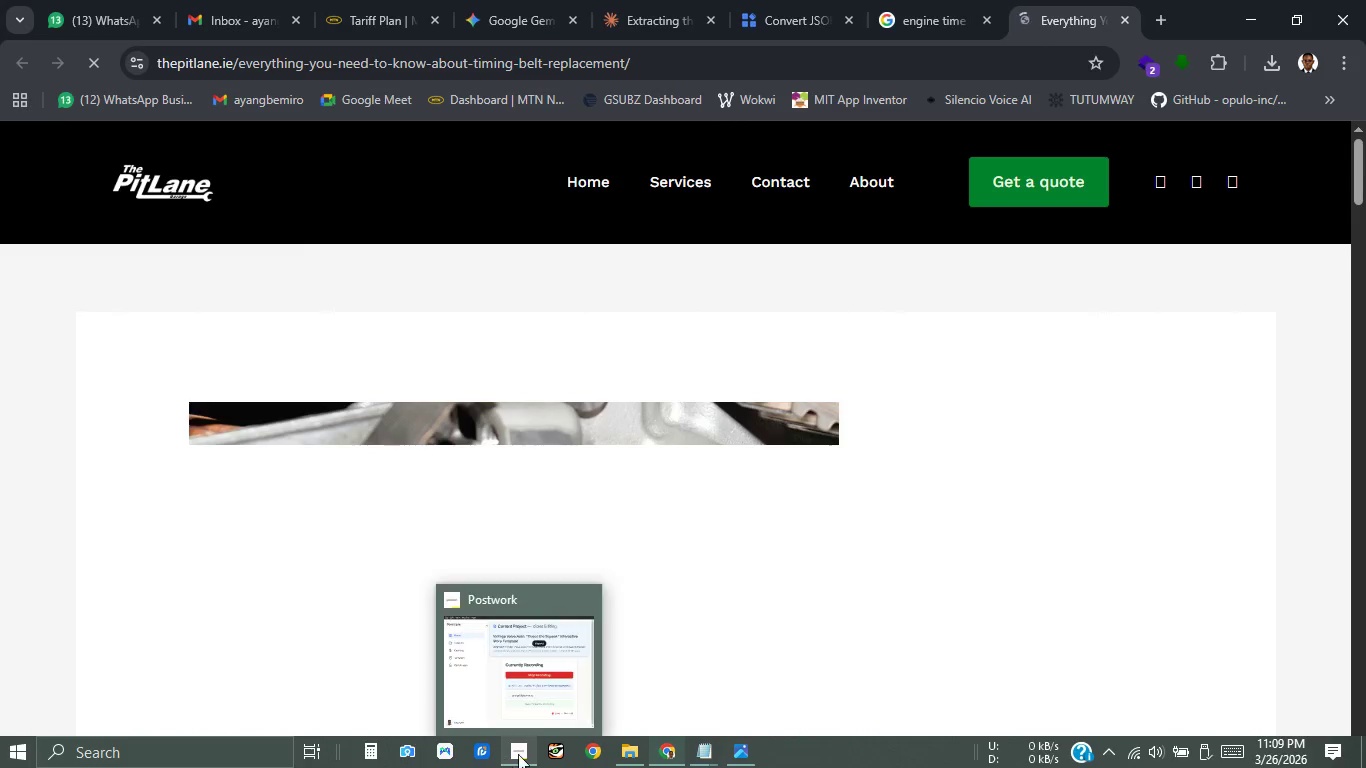 
left_click([518, 754])
 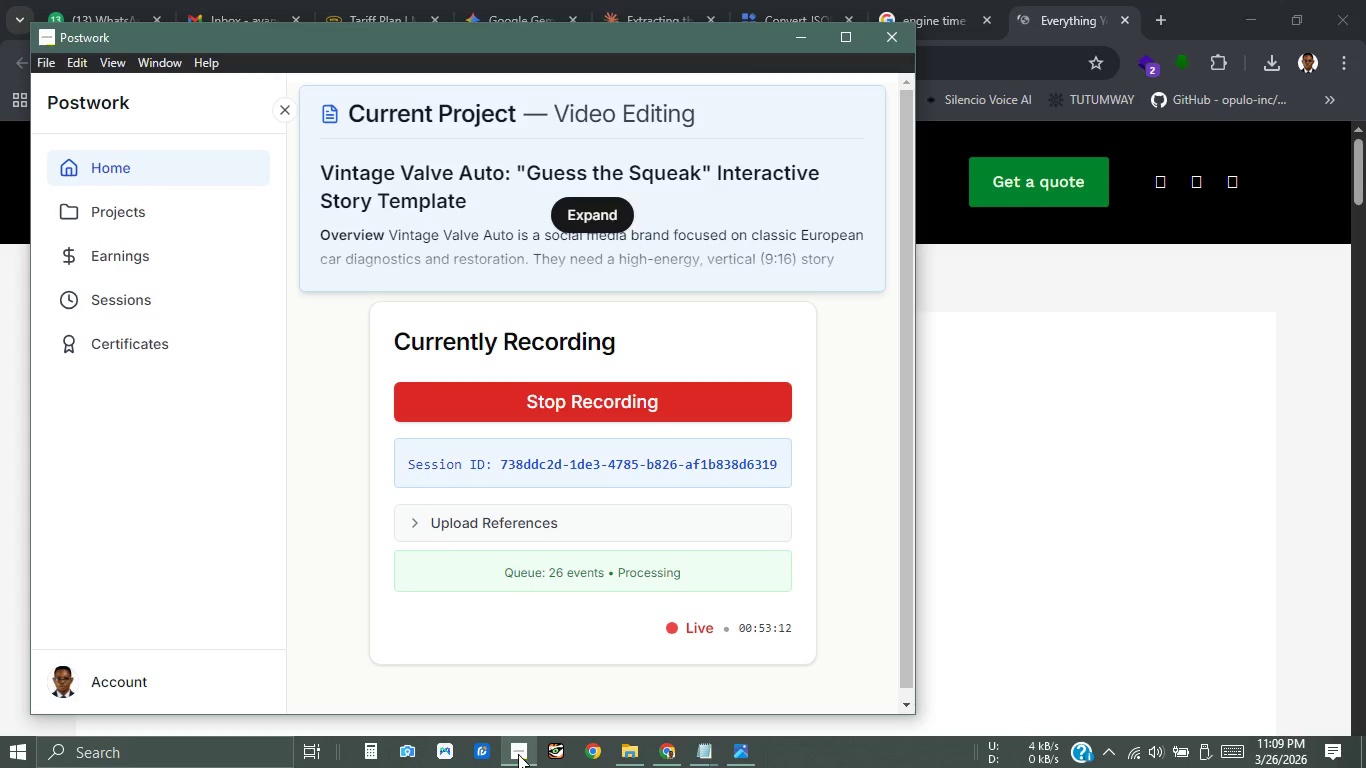 
left_click([518, 754])
 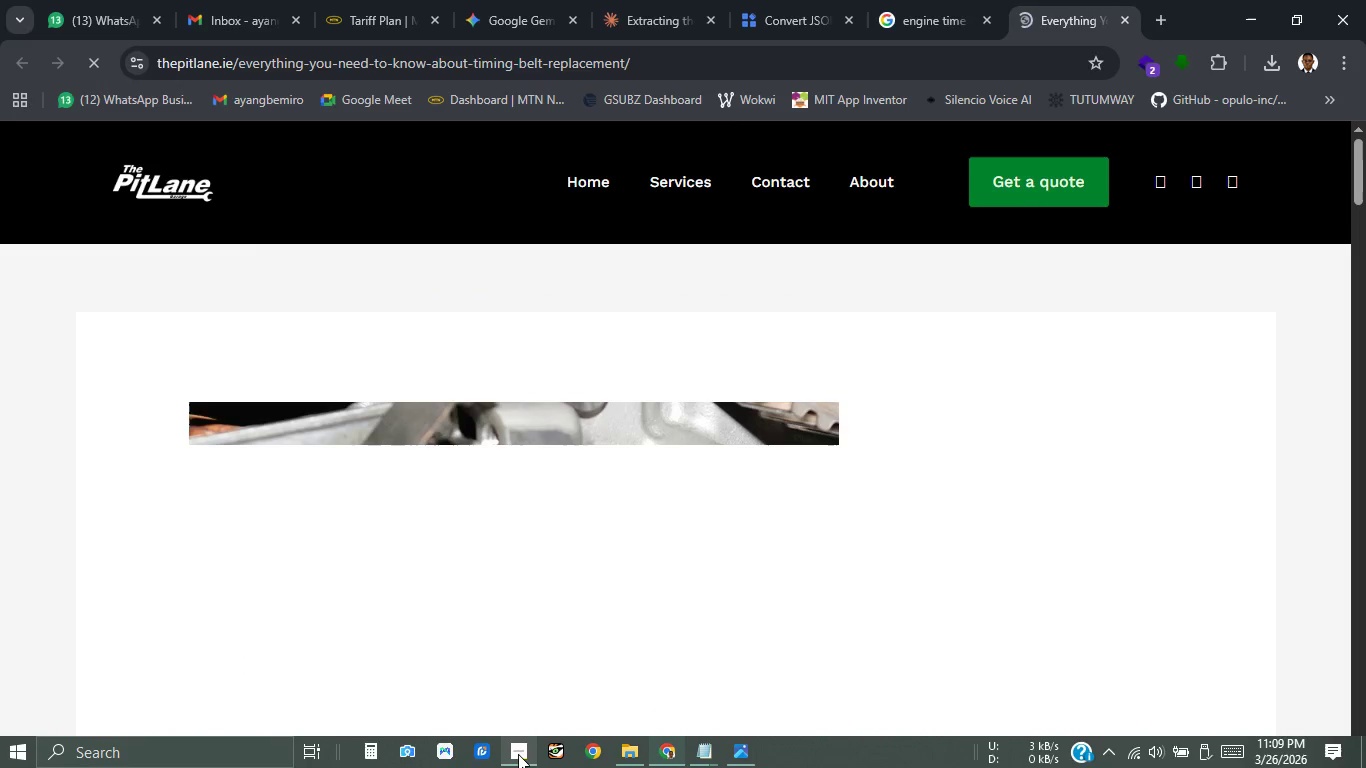 
left_click([518, 754])